 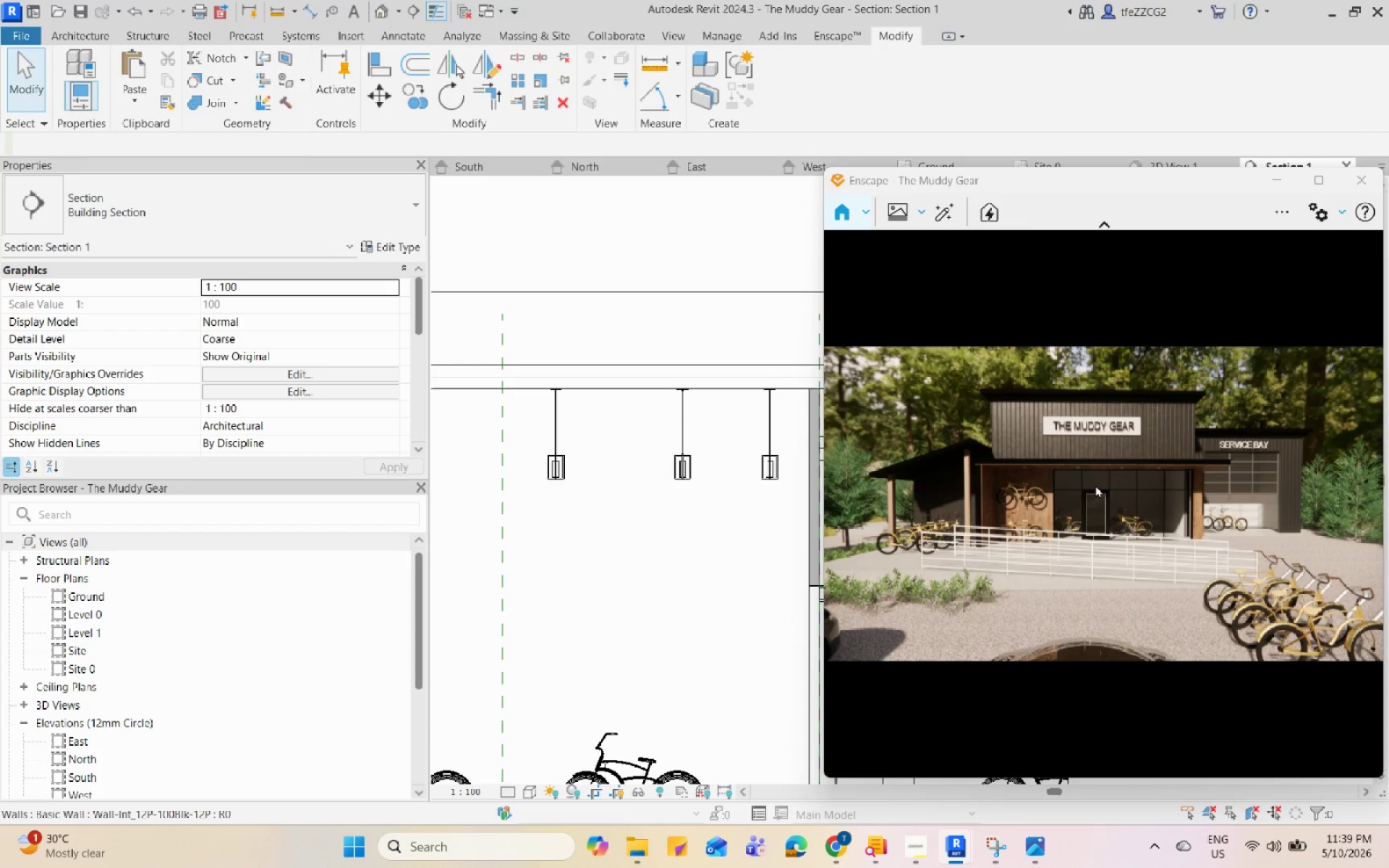 
key(Control+U)
 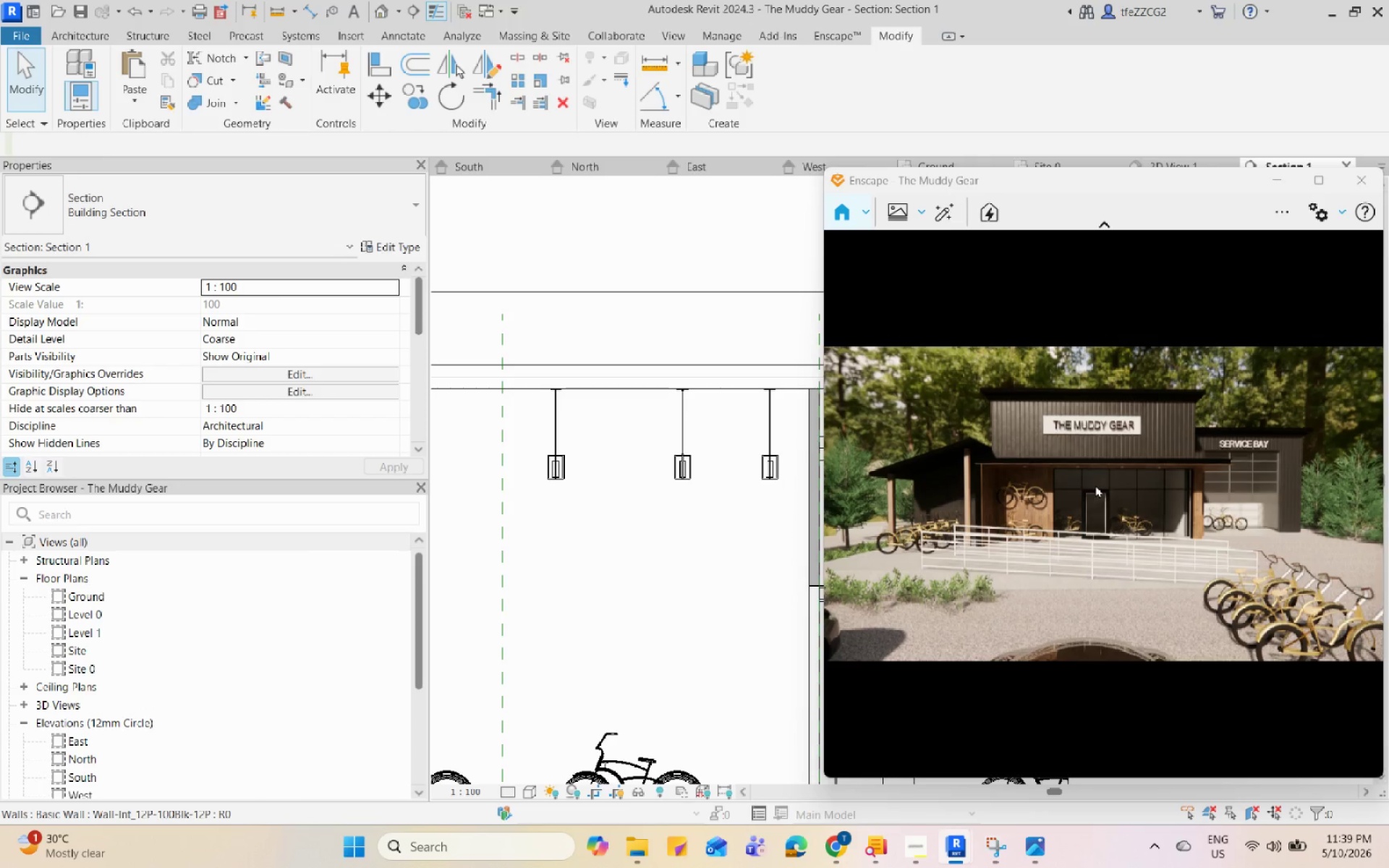 
key(Control+U)
 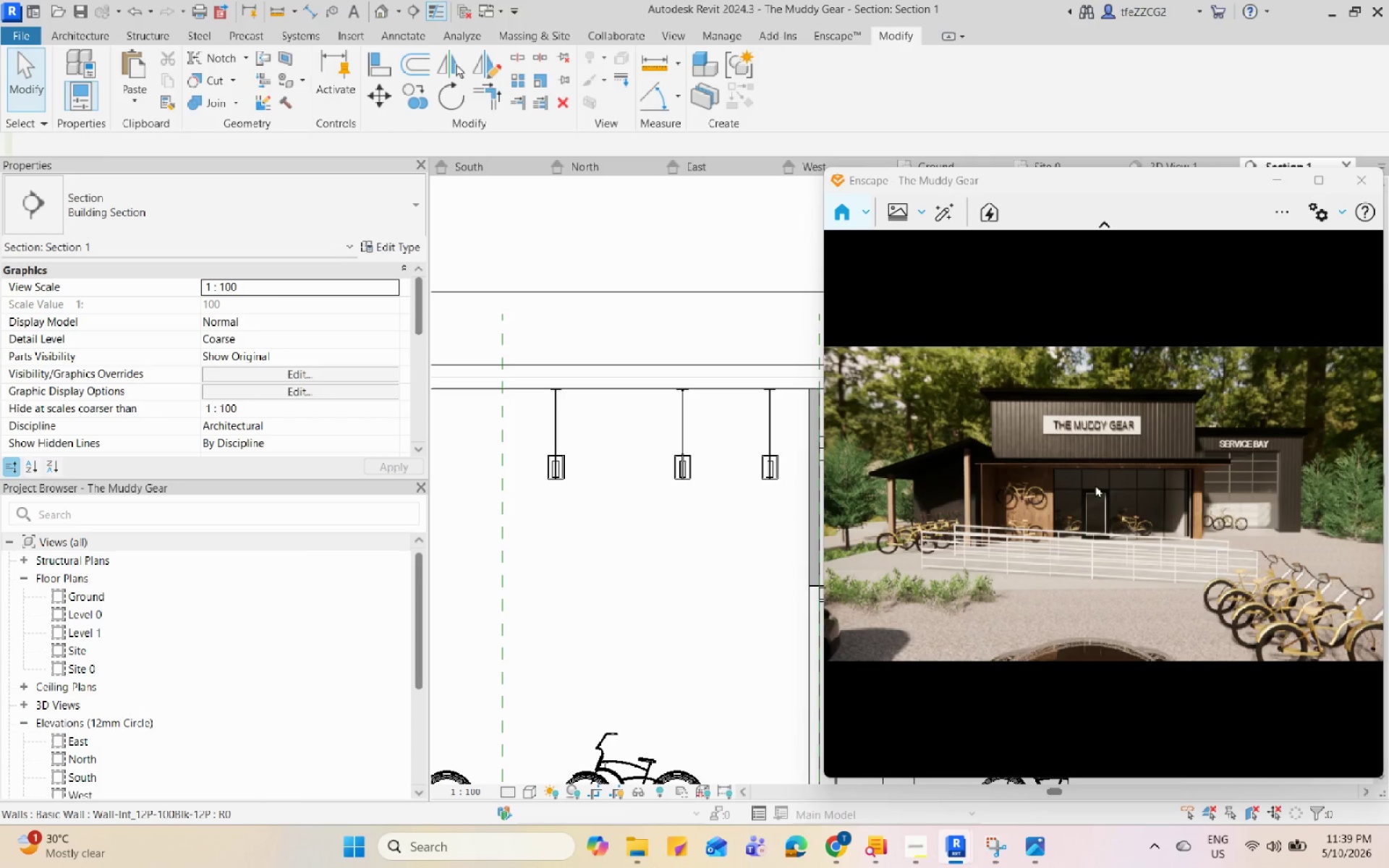 
key(Control+U)
 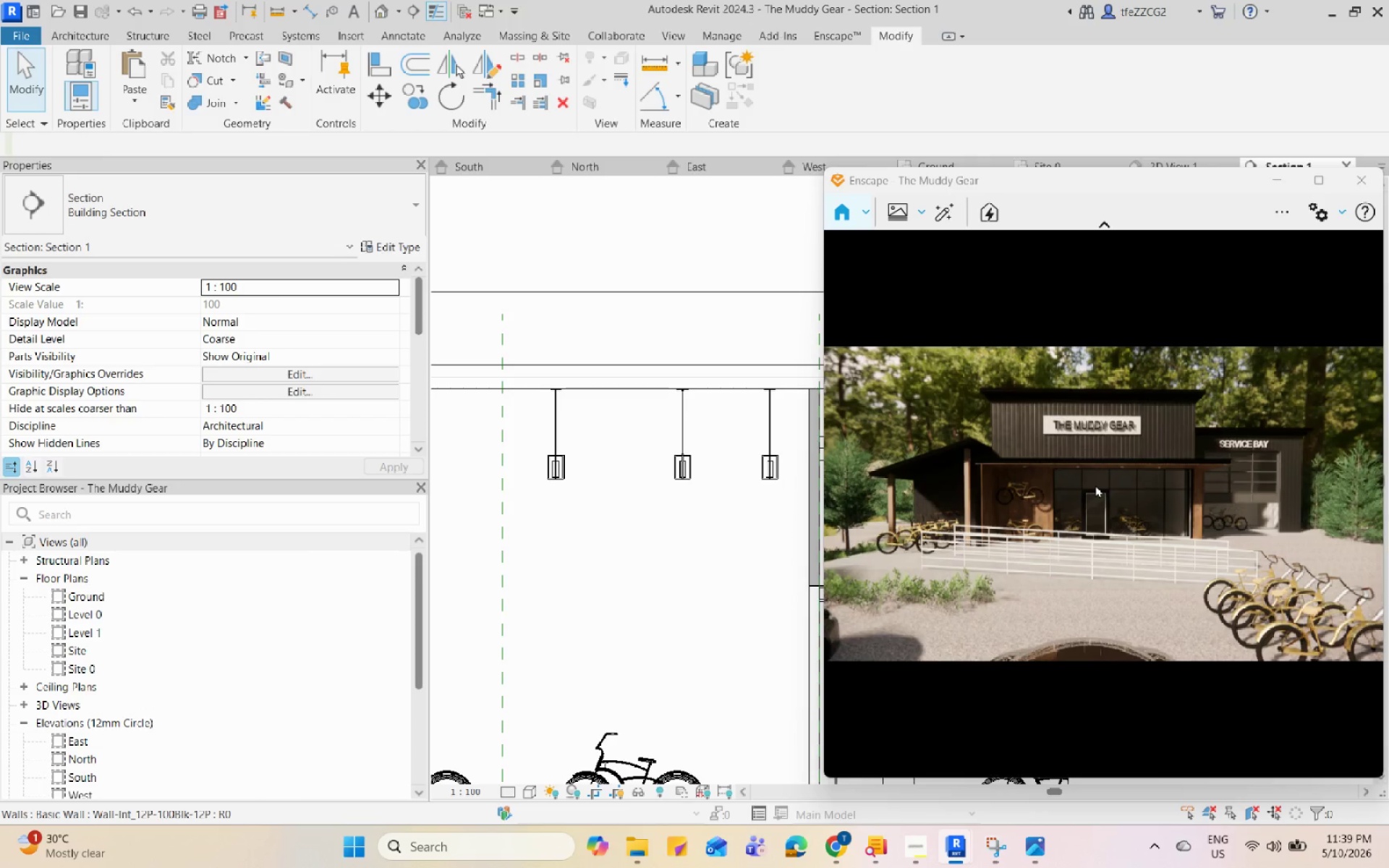 
key(Control+I)
 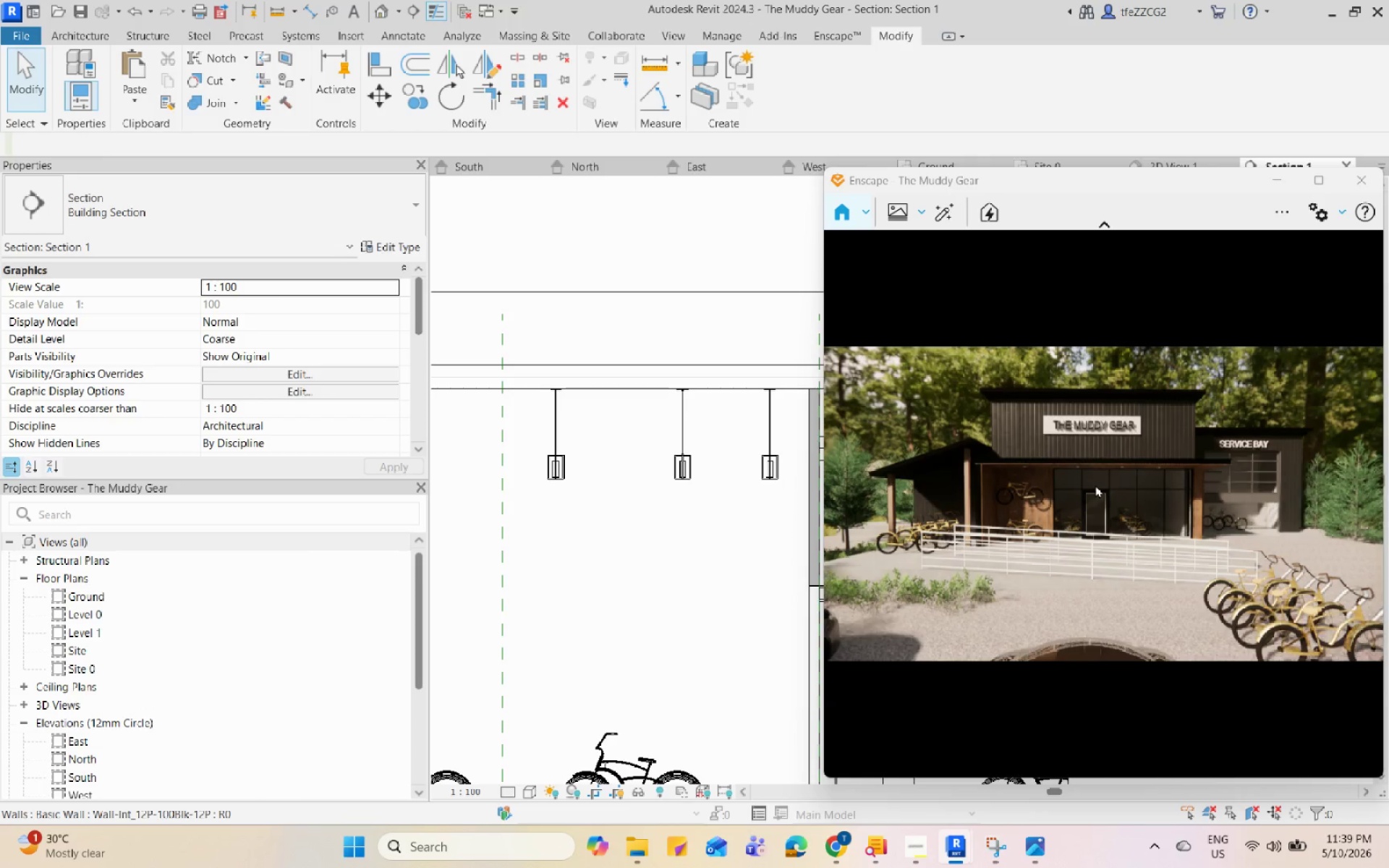 
key(Control+I)
 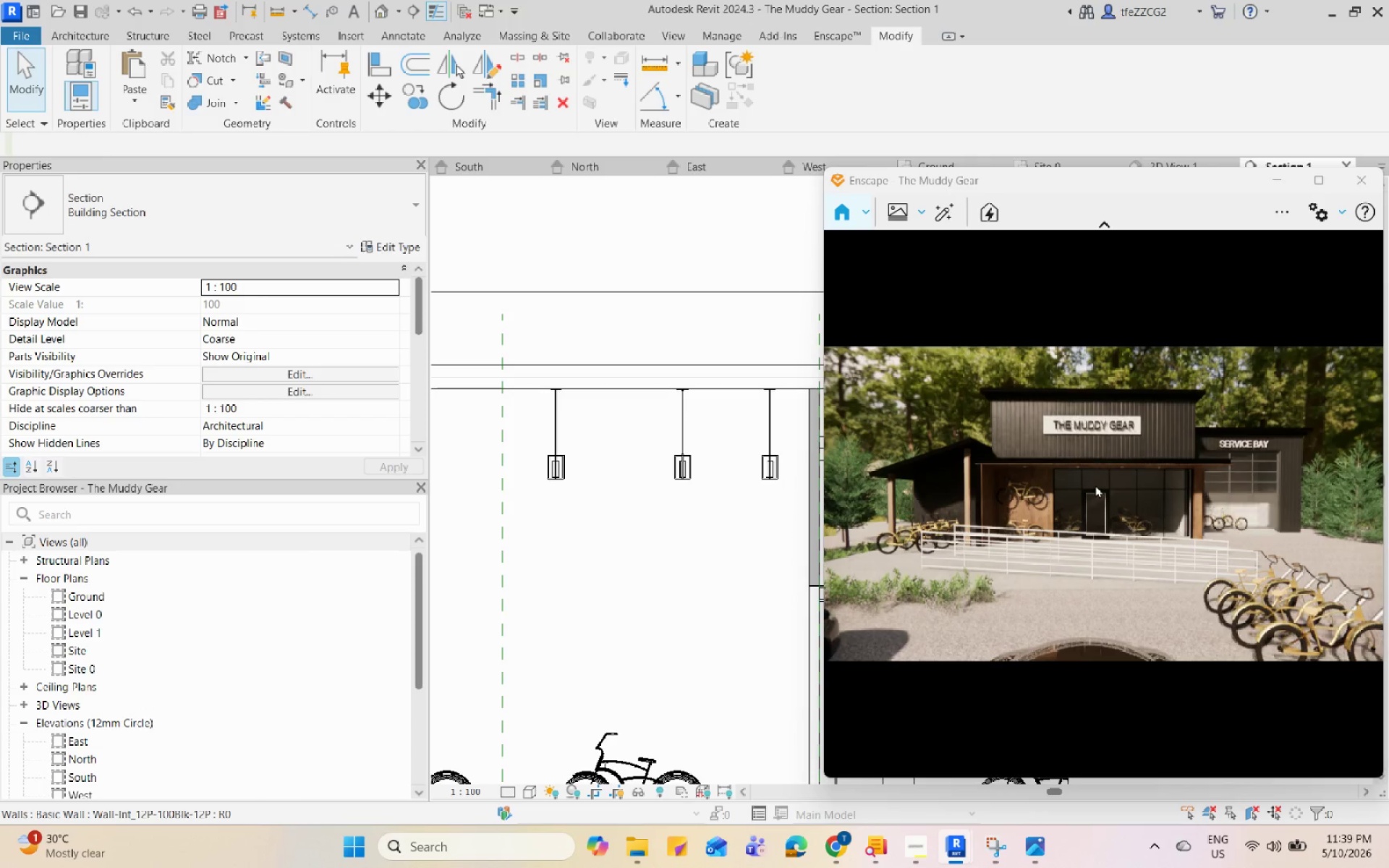 
key(Control+I)
 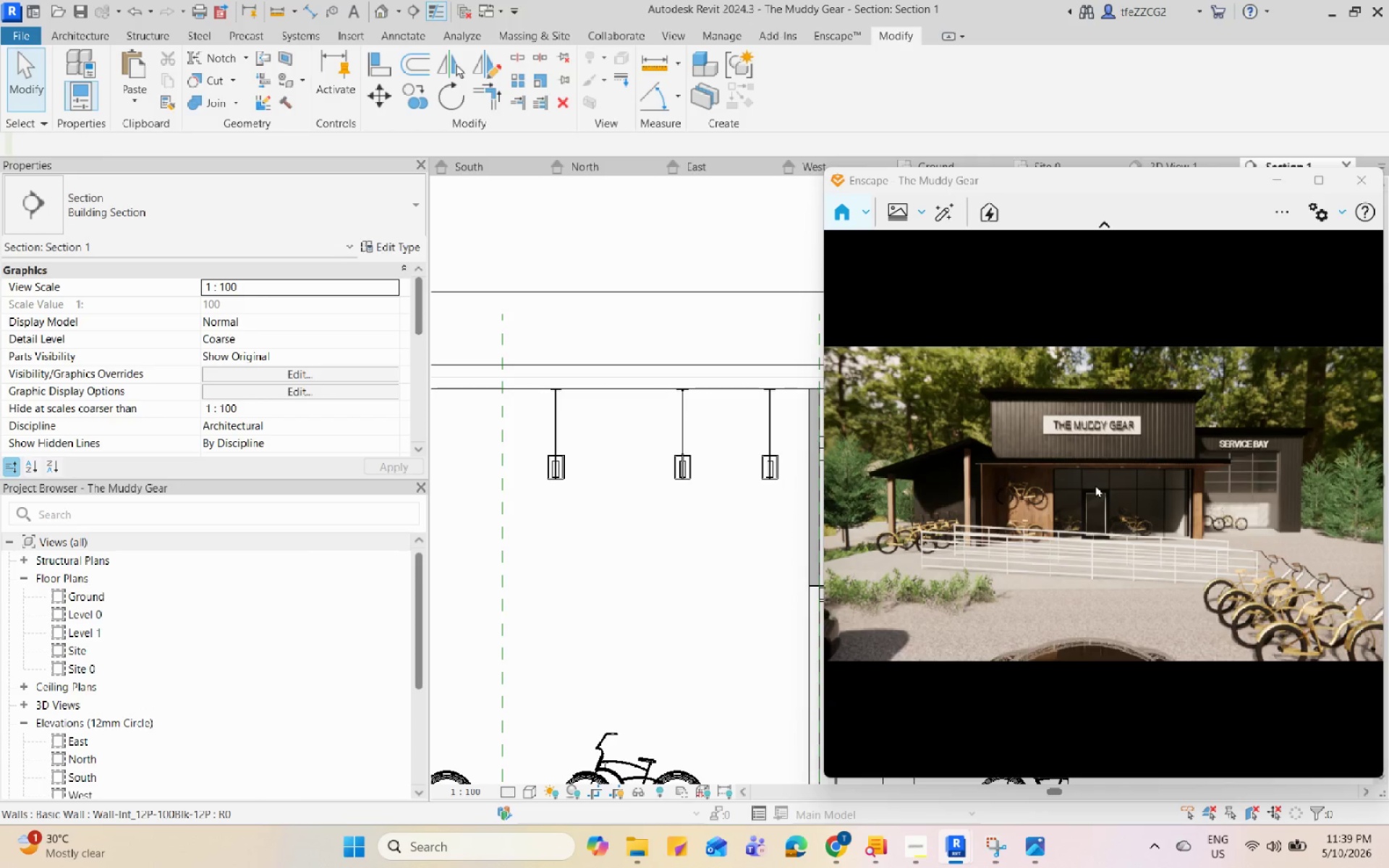 
key(Control+I)
 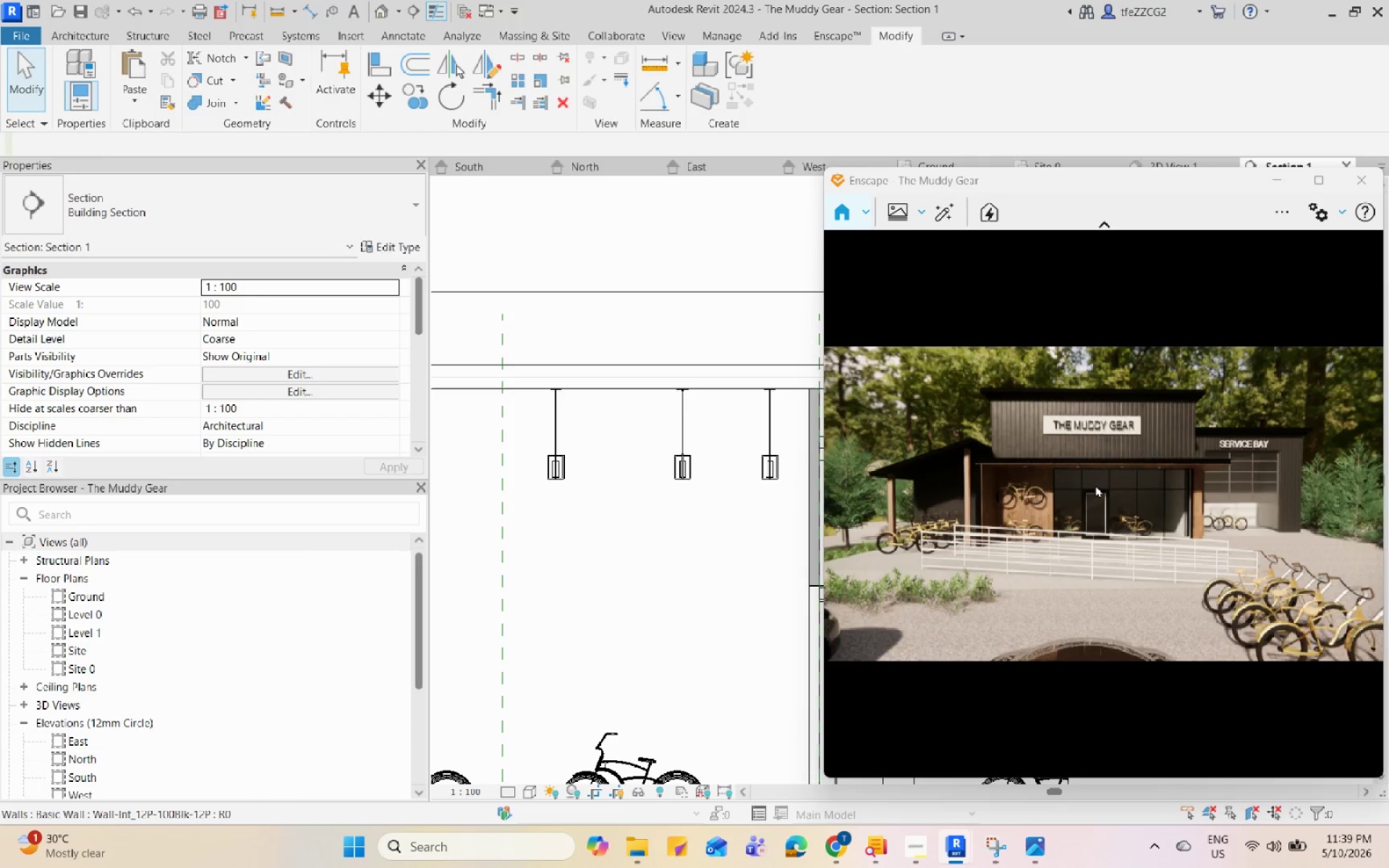 
key(Control+I)
 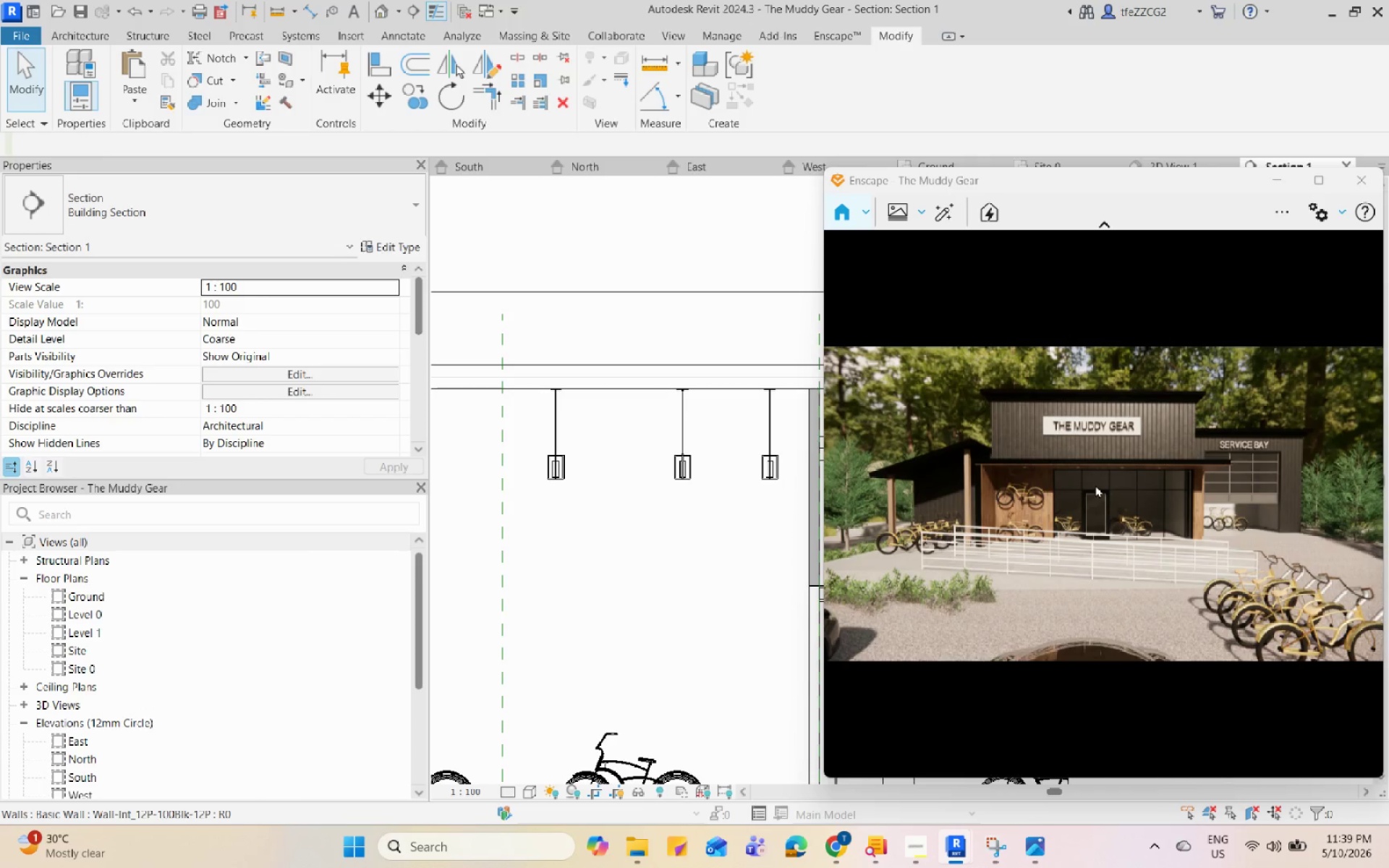 
type(UUUIIIUUUUUIUUUUUUUUUUIIIII)
 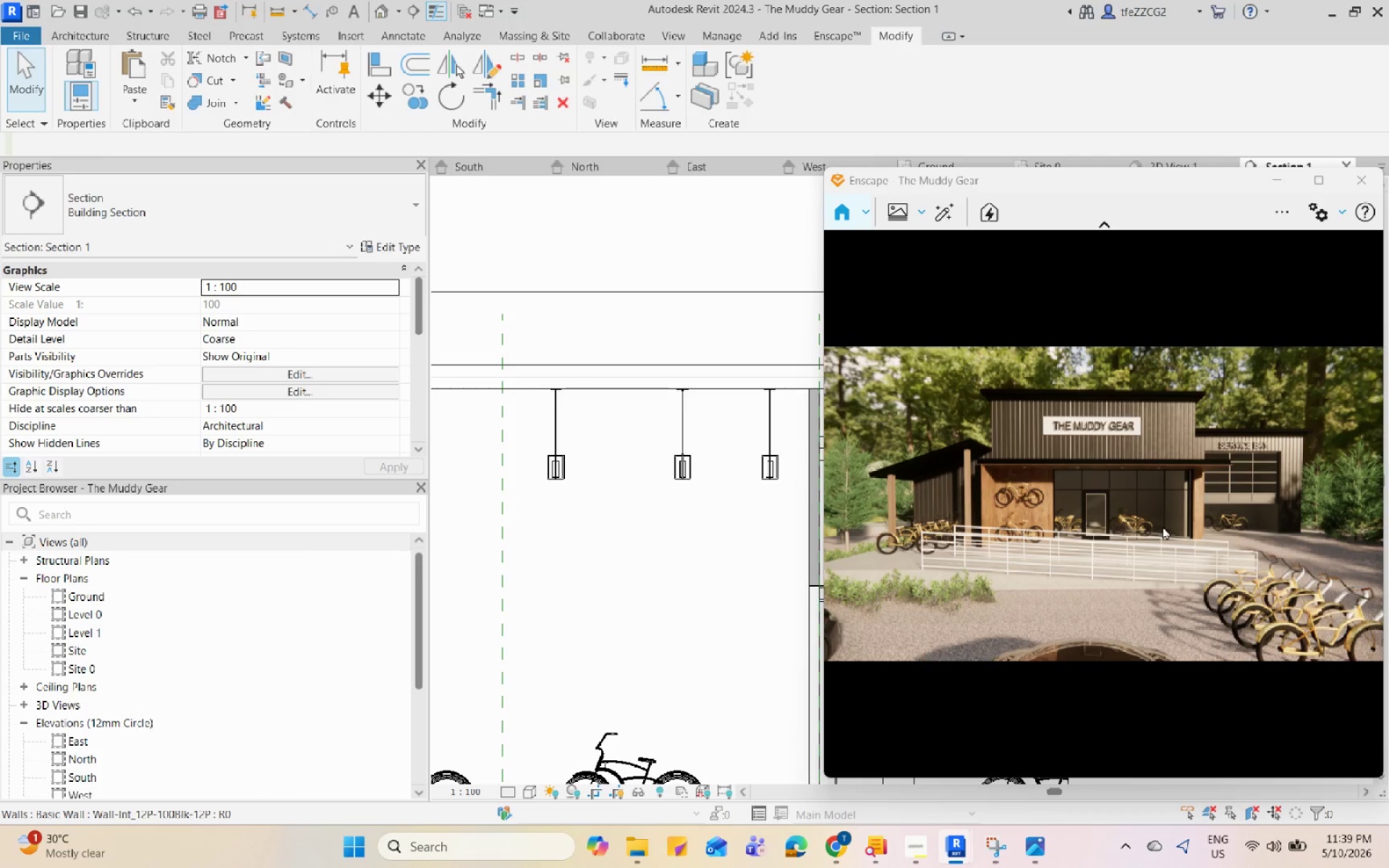 
left_click([551, 478])
 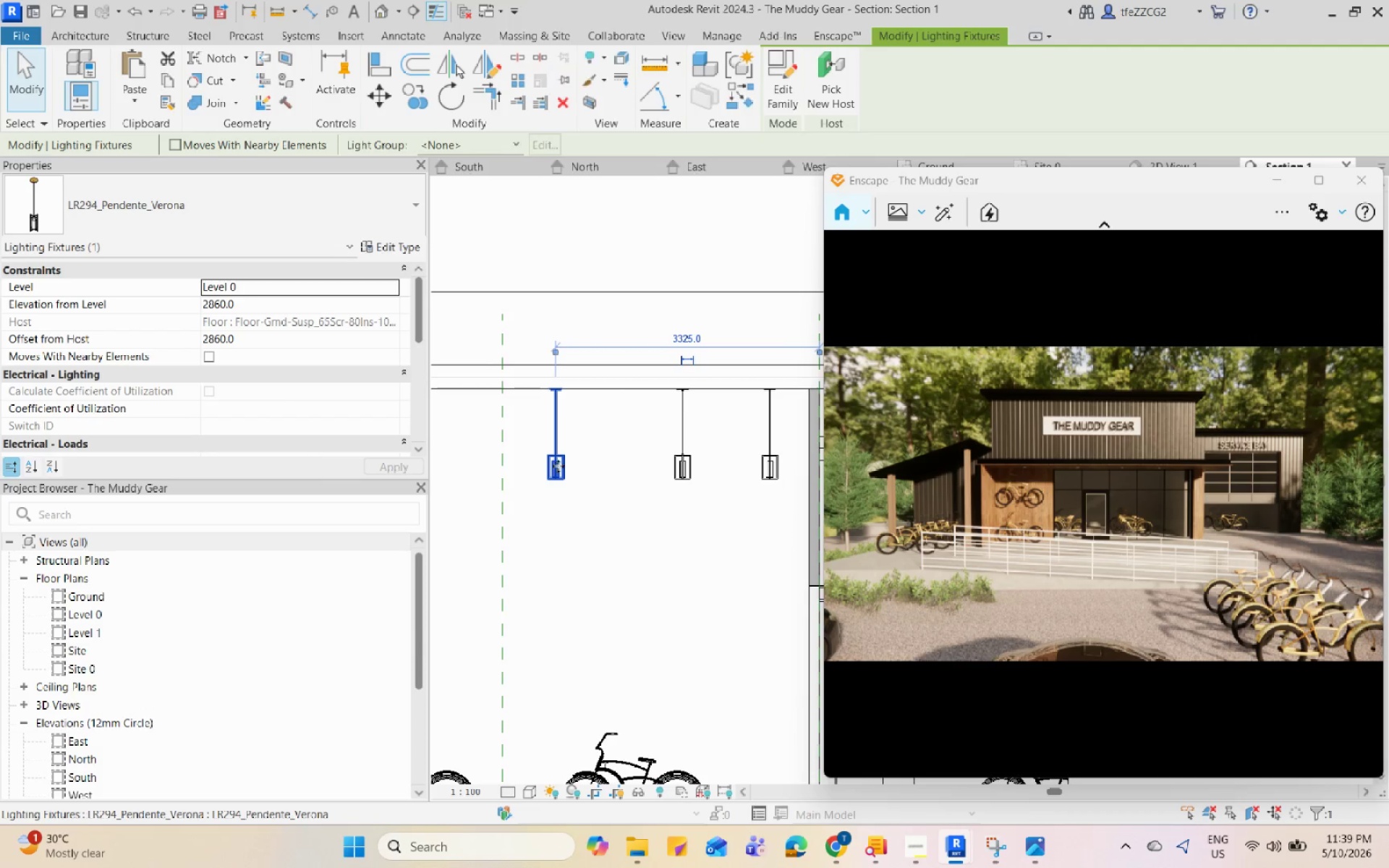 
scroll: coordinate [612, 433], scroll_direction: down, amount: 5.0
 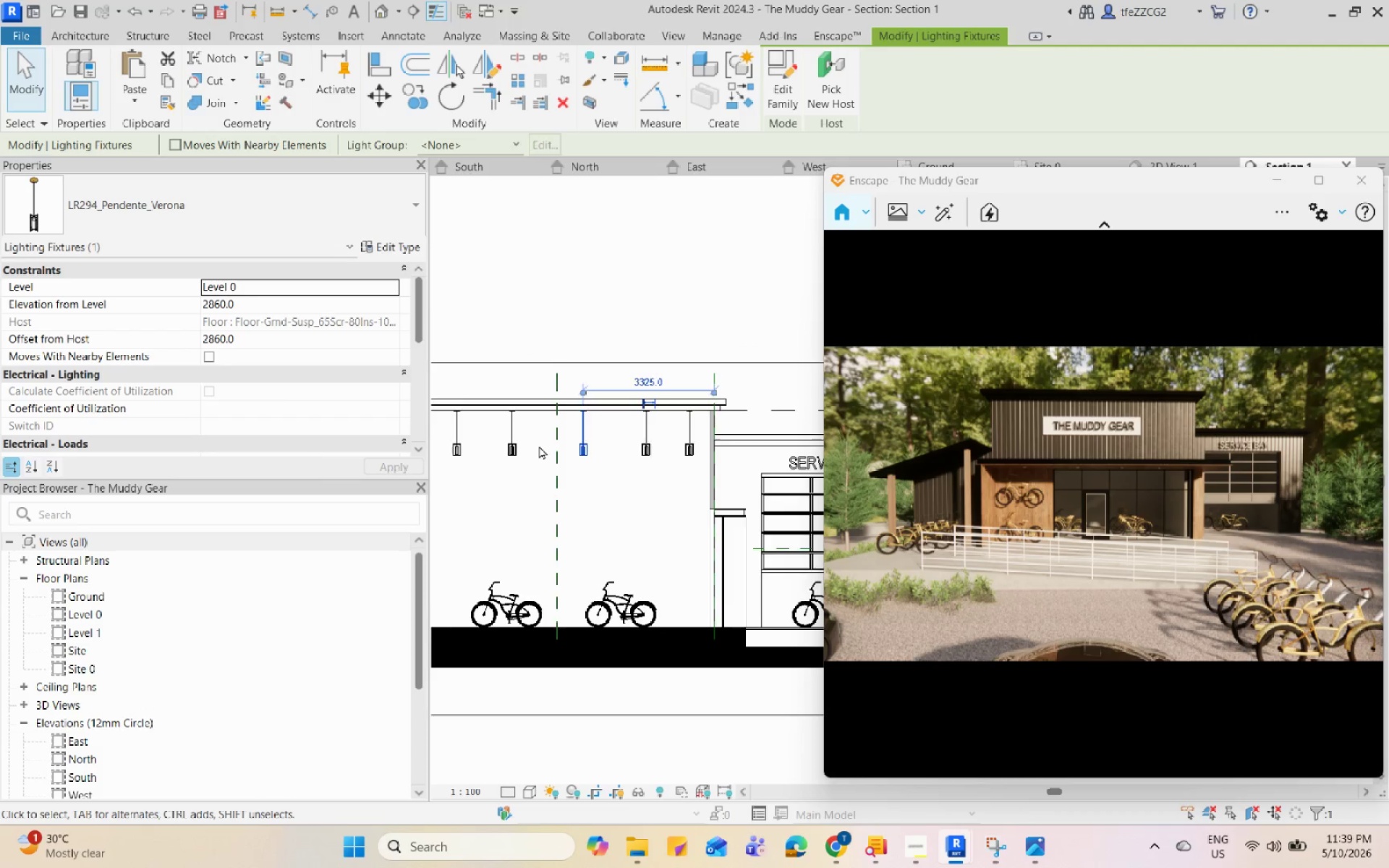 
hold_key(key=ControlLeft, duration=0.64)
 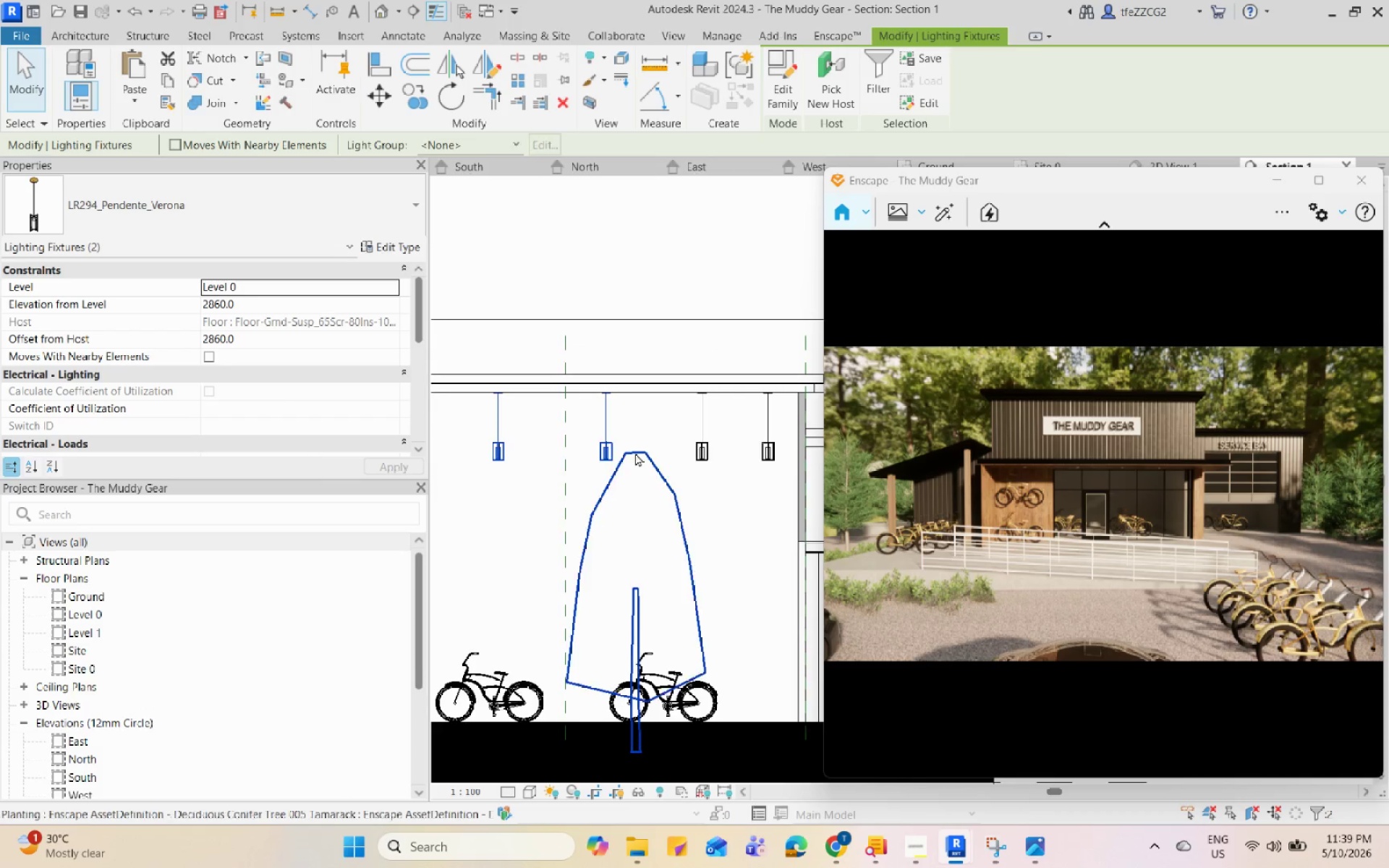 
scroll: coordinate [539, 446], scroll_direction: up, amount: 3.0
 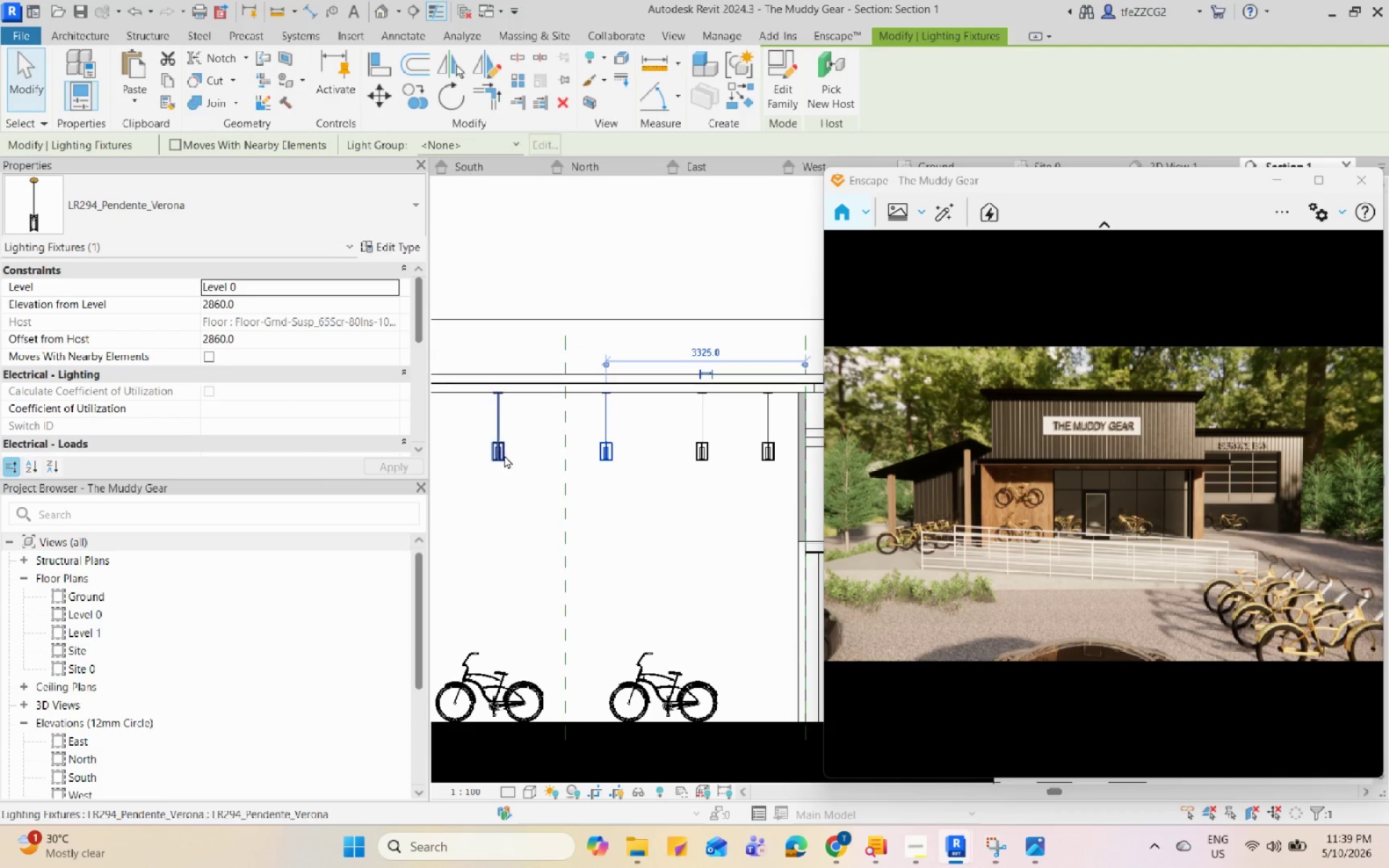 
left_click([504, 456])
 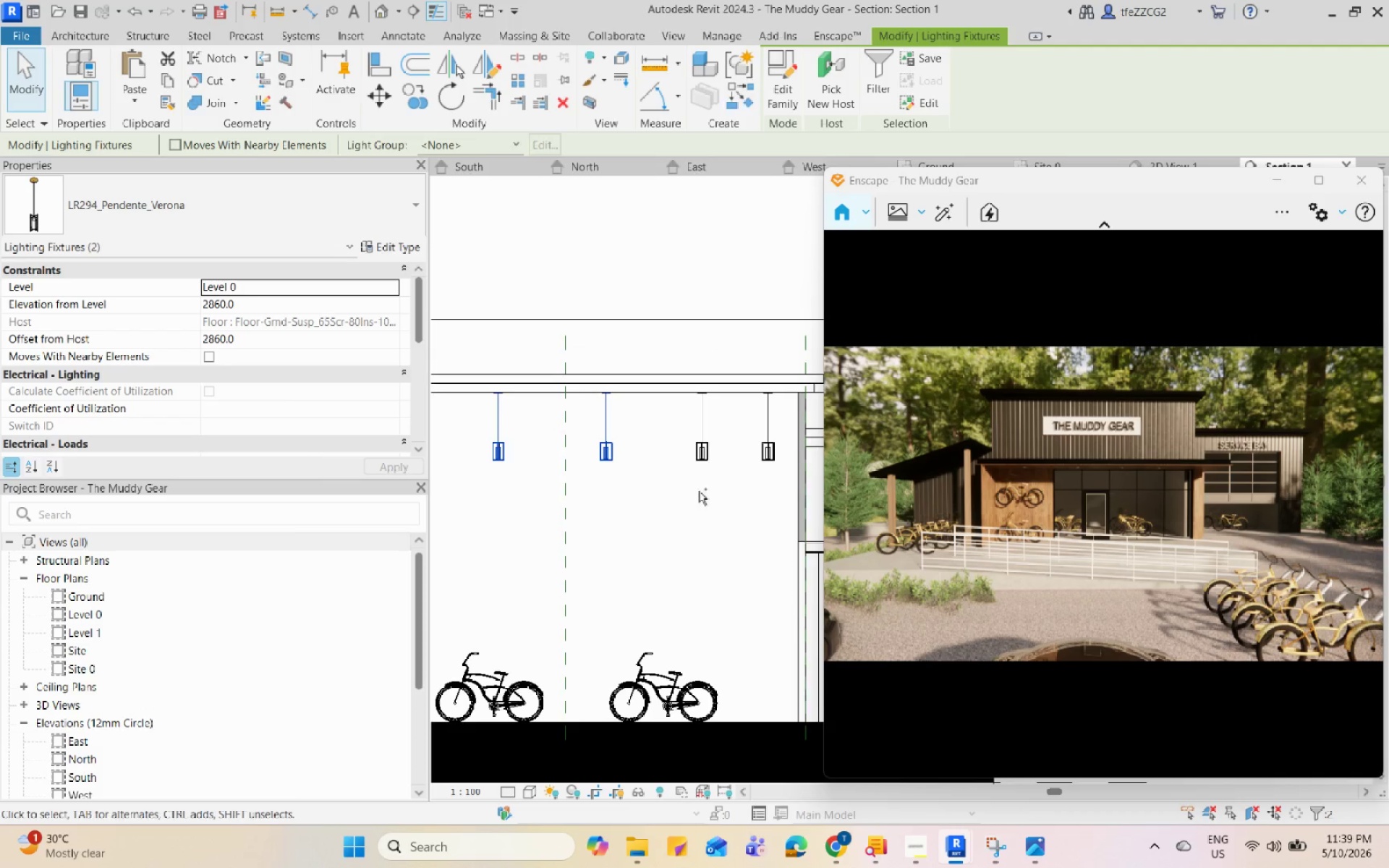 
hold_key(key=ControlLeft, duration=1.91)
 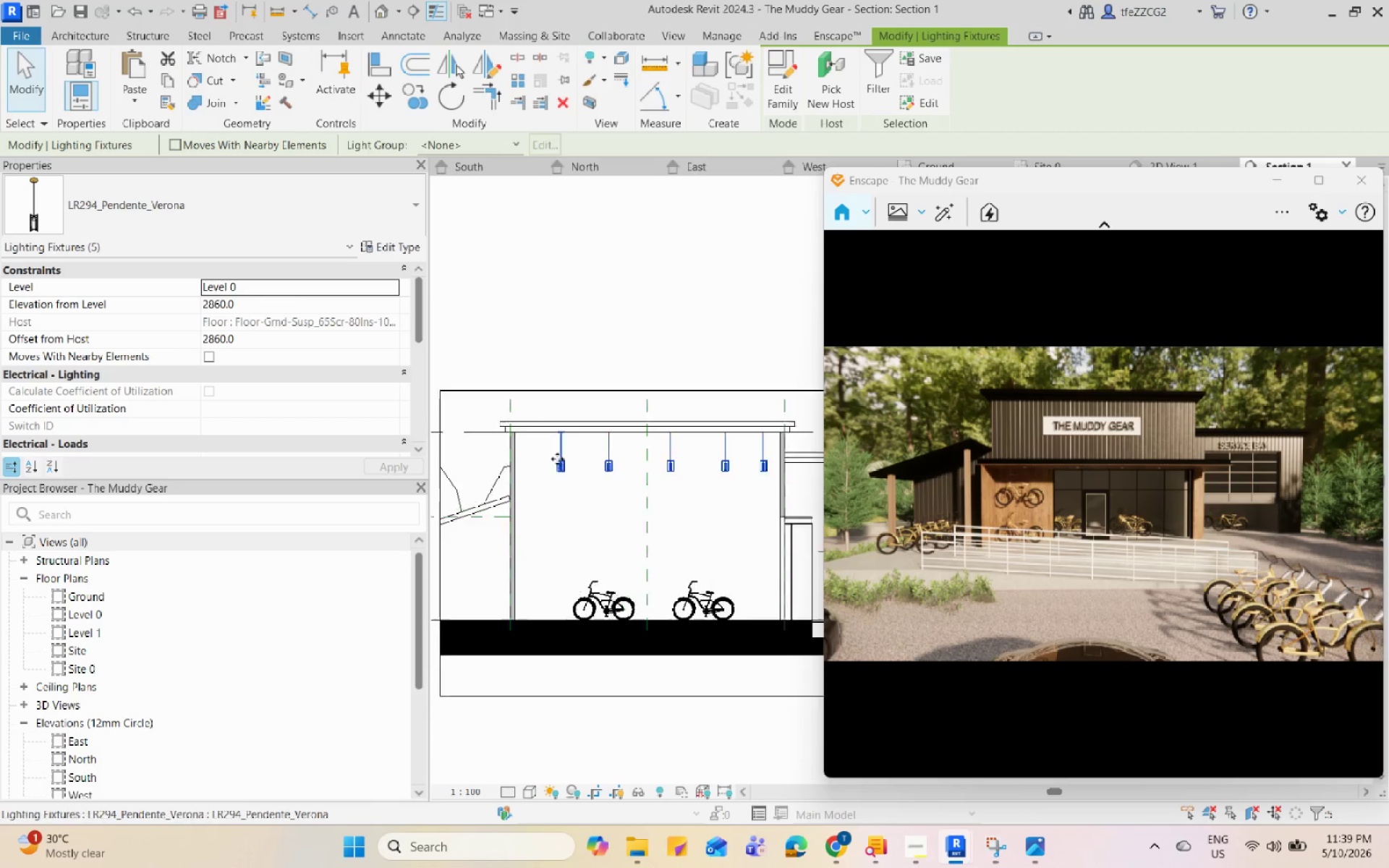 
scroll: coordinate [671, 454], scroll_direction: down, amount: 6.0
 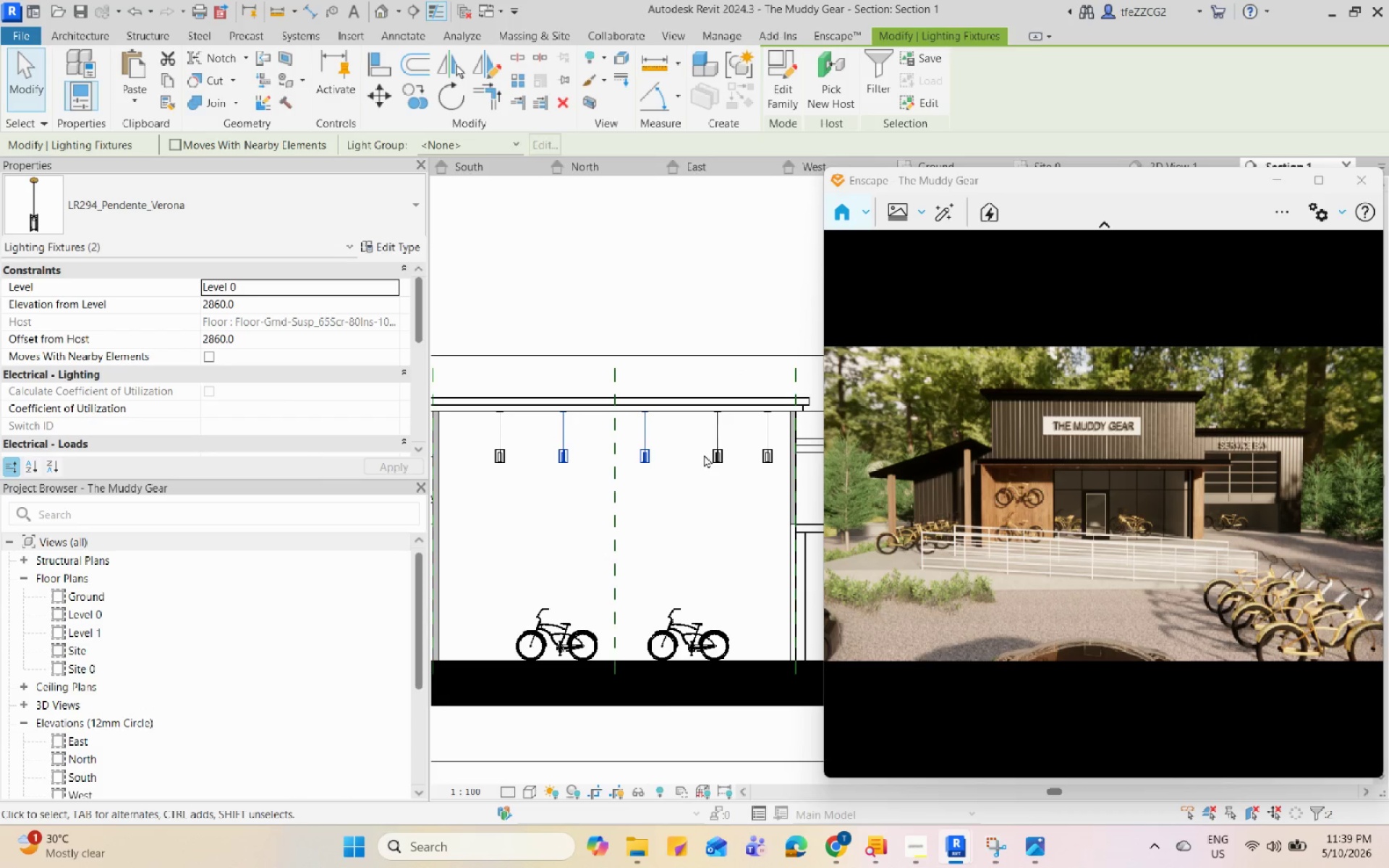 
double_click([768, 453])
 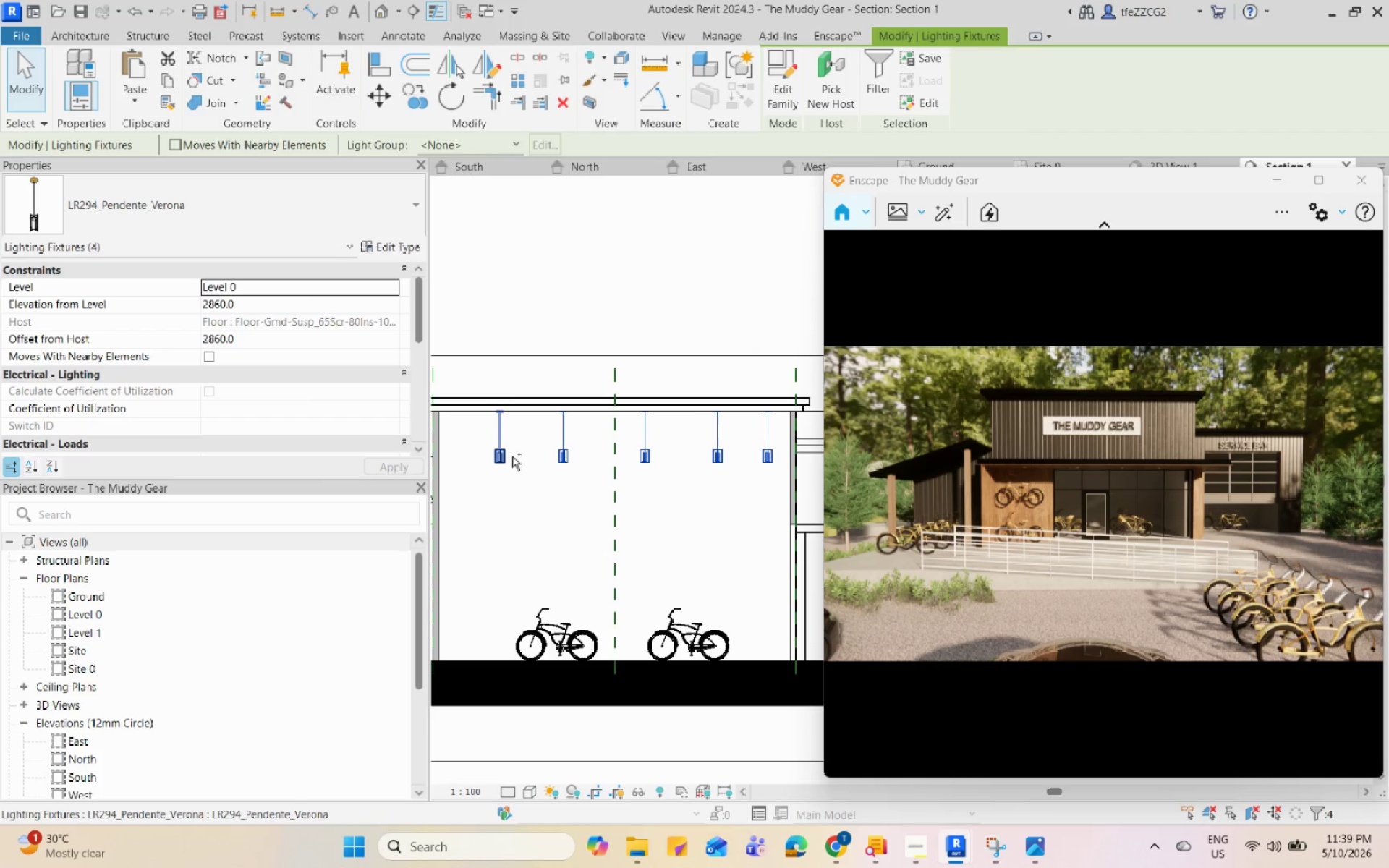 
left_click([511, 456])
 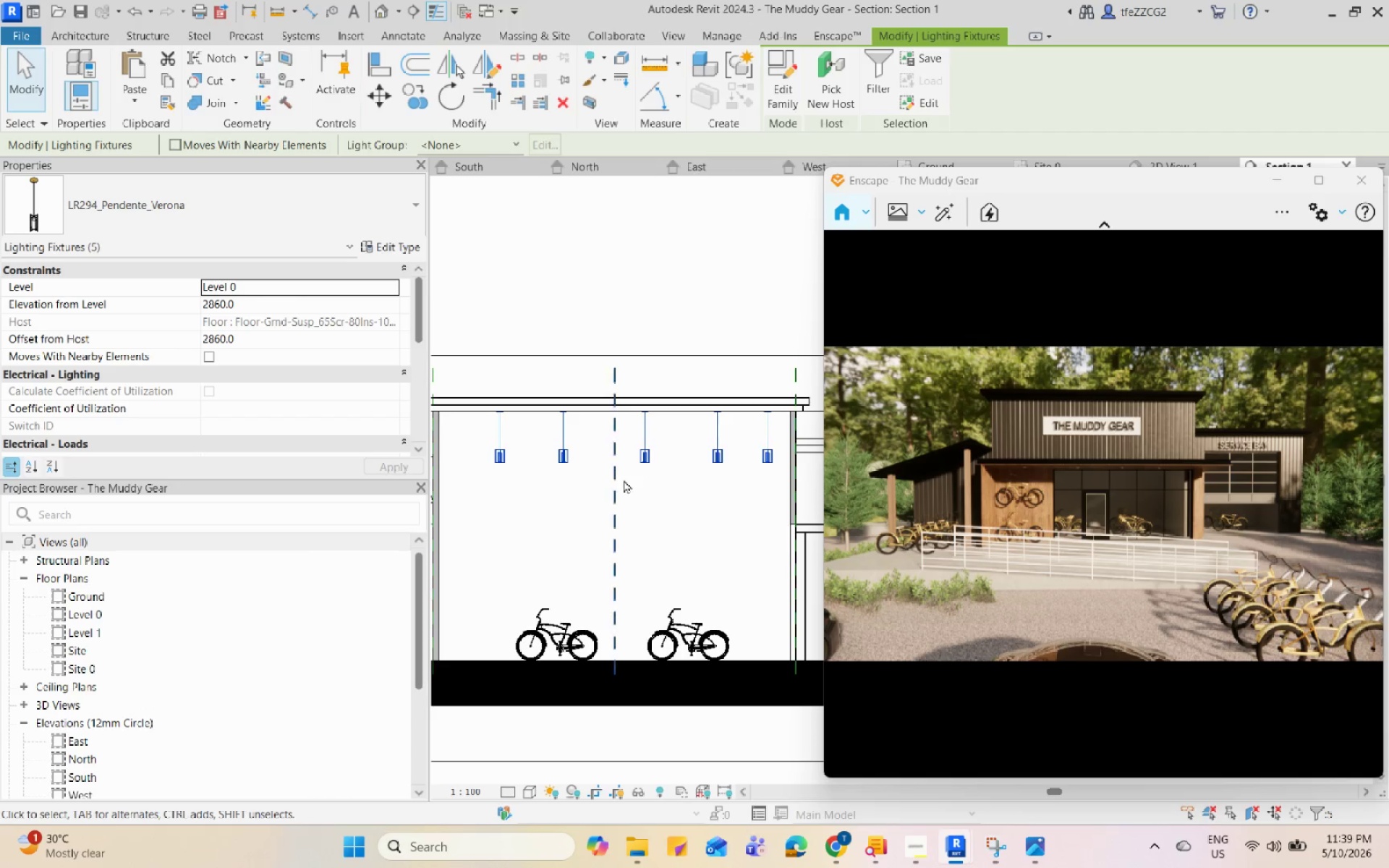 
scroll: coordinate [557, 459], scroll_direction: up, amount: 1.0
 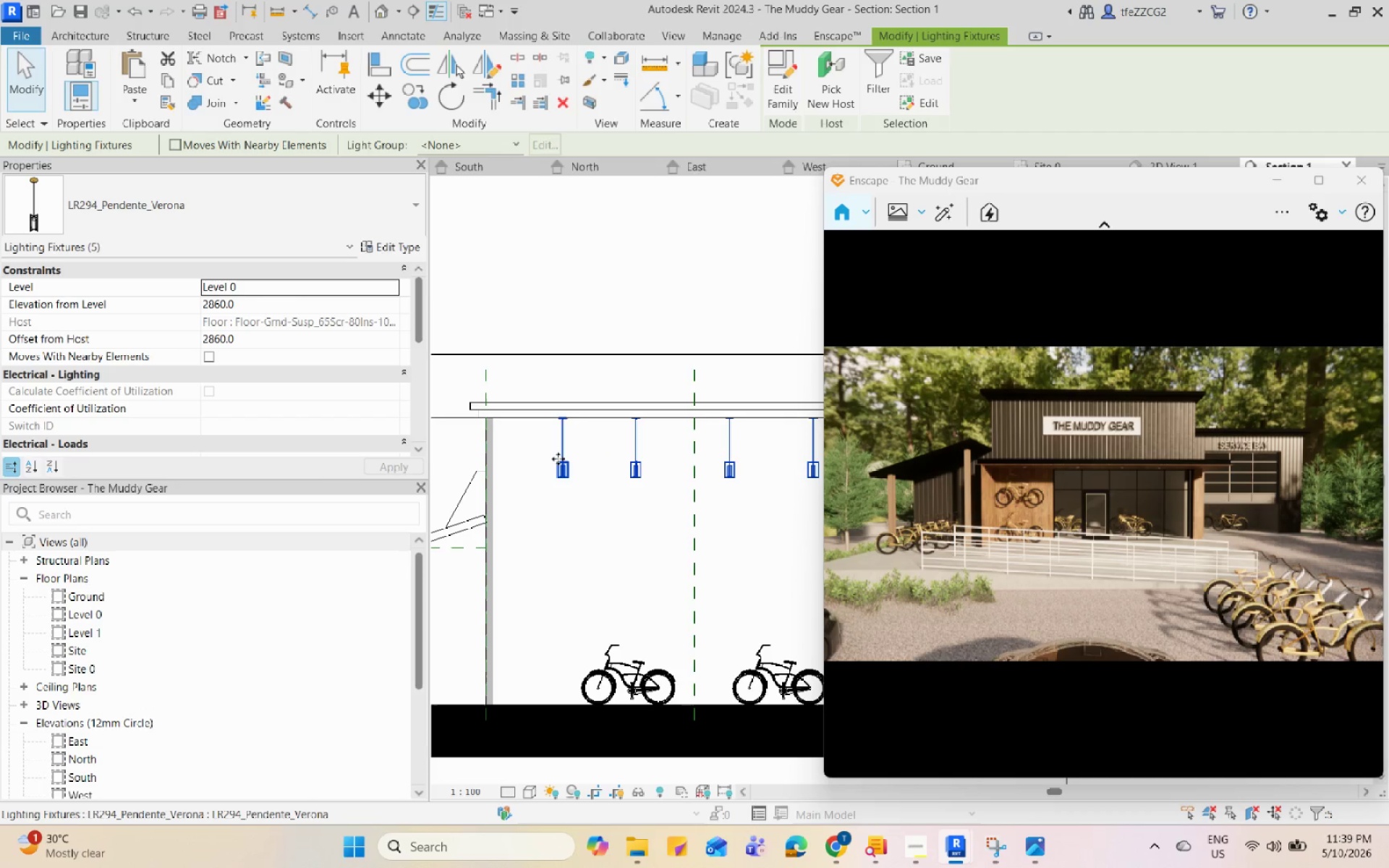 
type(co)
 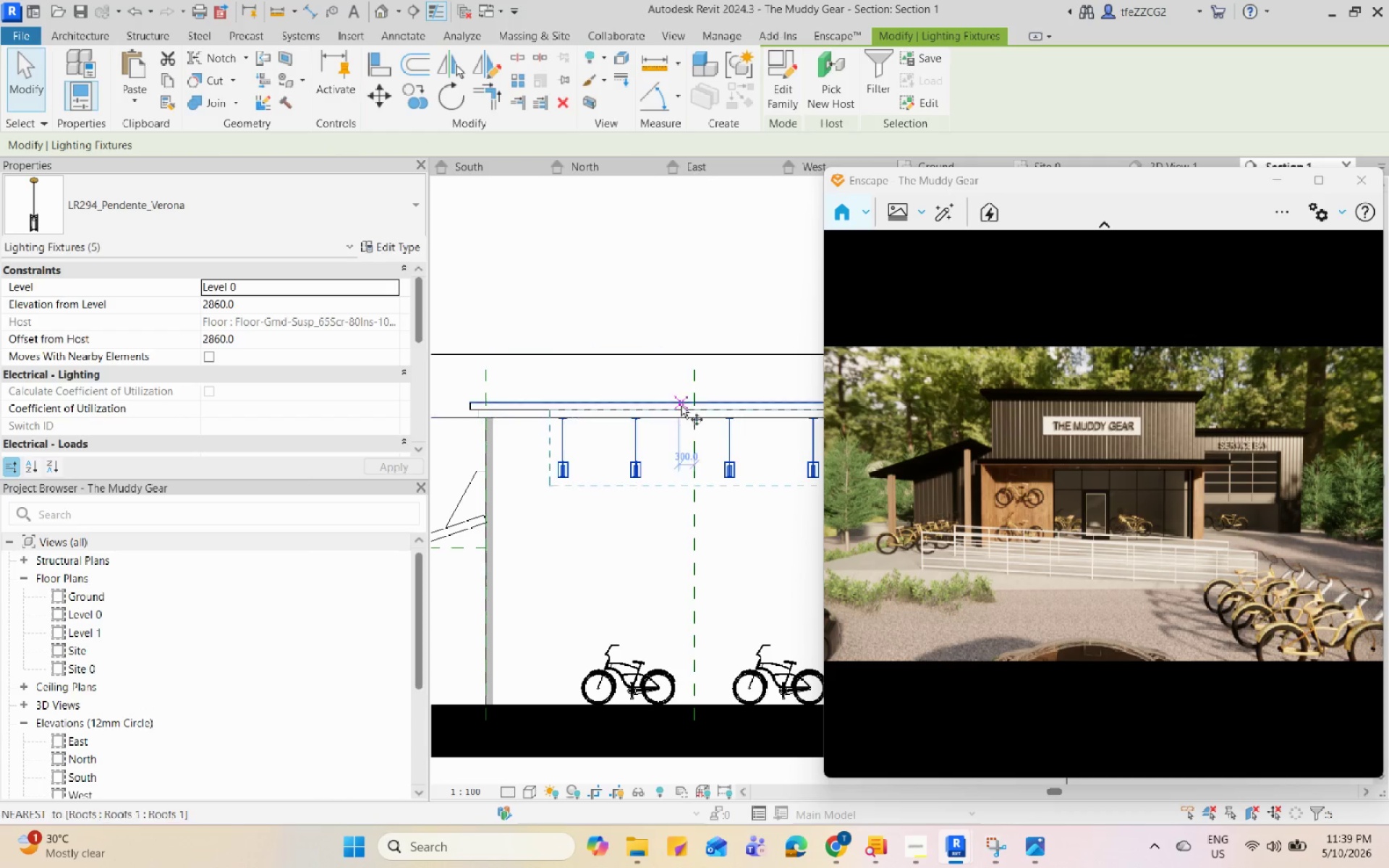 
scroll: coordinate [661, 426], scroll_direction: up, amount: 6.0
 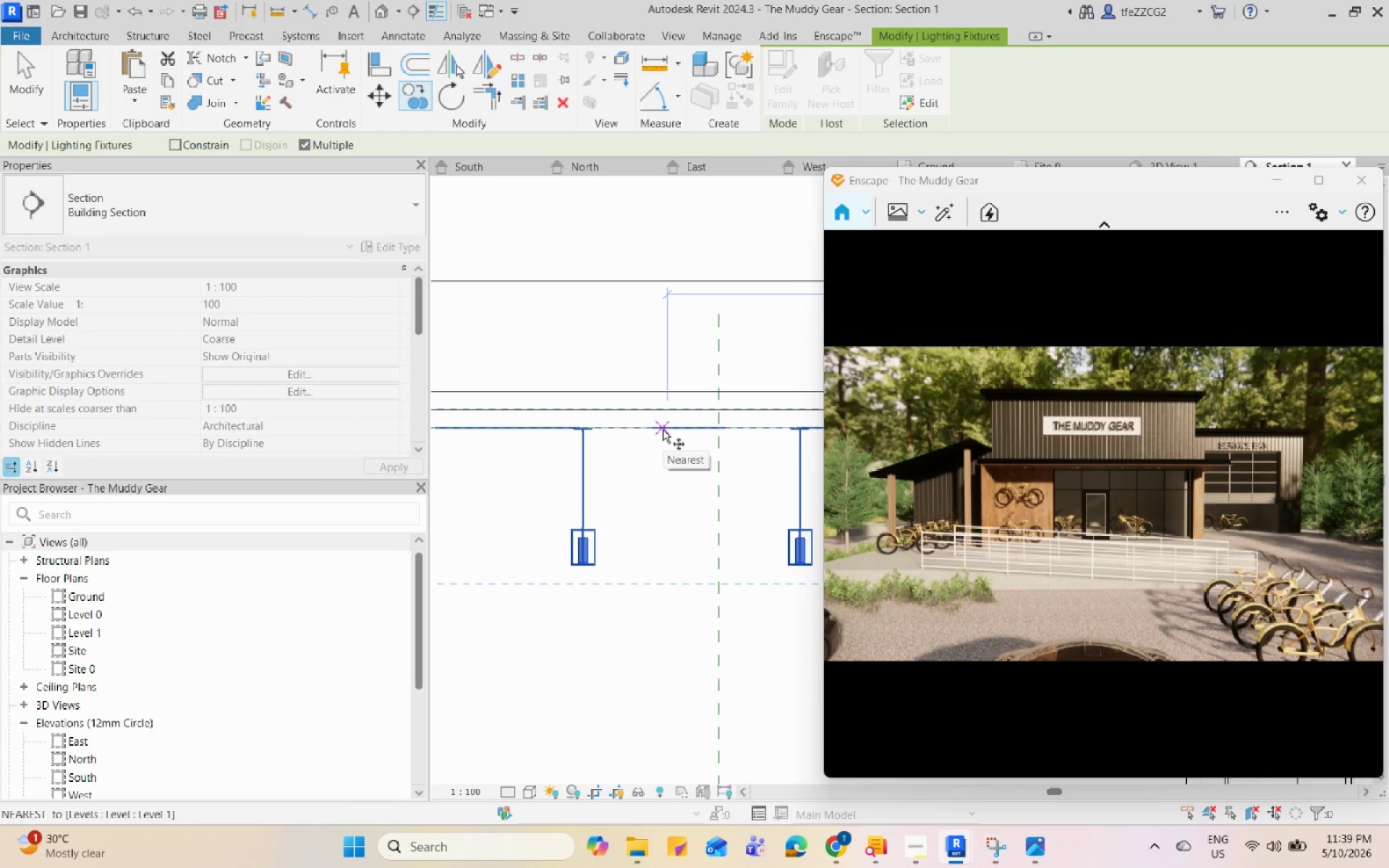 
left_click([676, 428])